 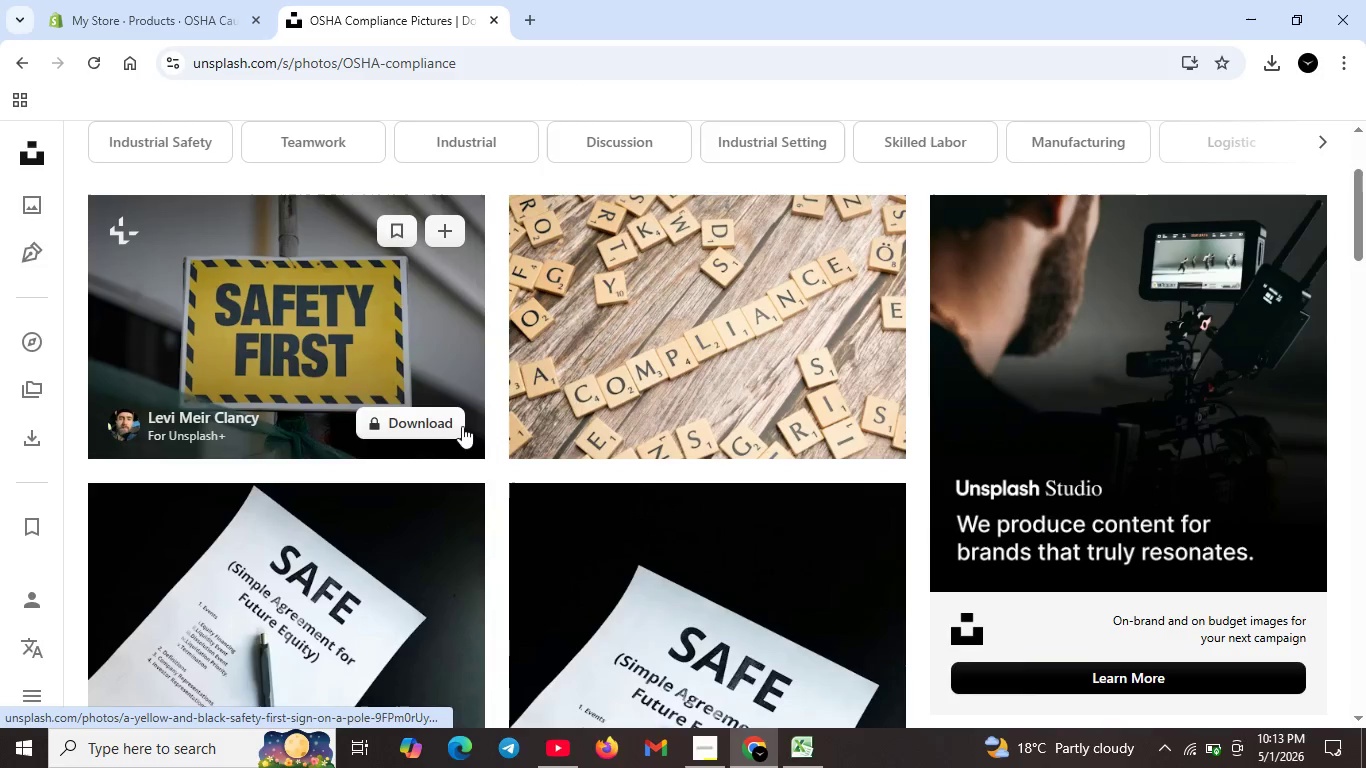 
scroll: coordinate [812, 464], scroll_direction: down, amount: 12.0
 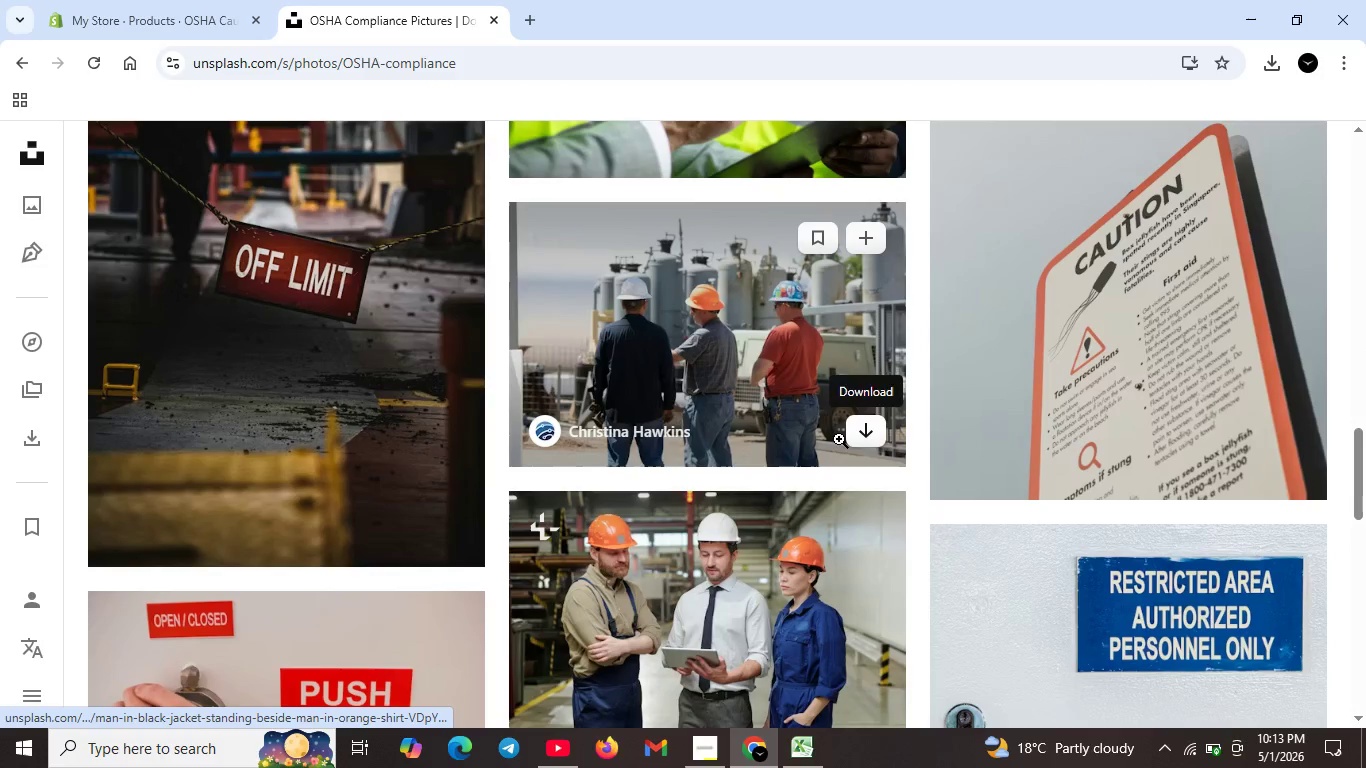 
scroll: coordinate [834, 440], scroll_direction: up, amount: 1.0
 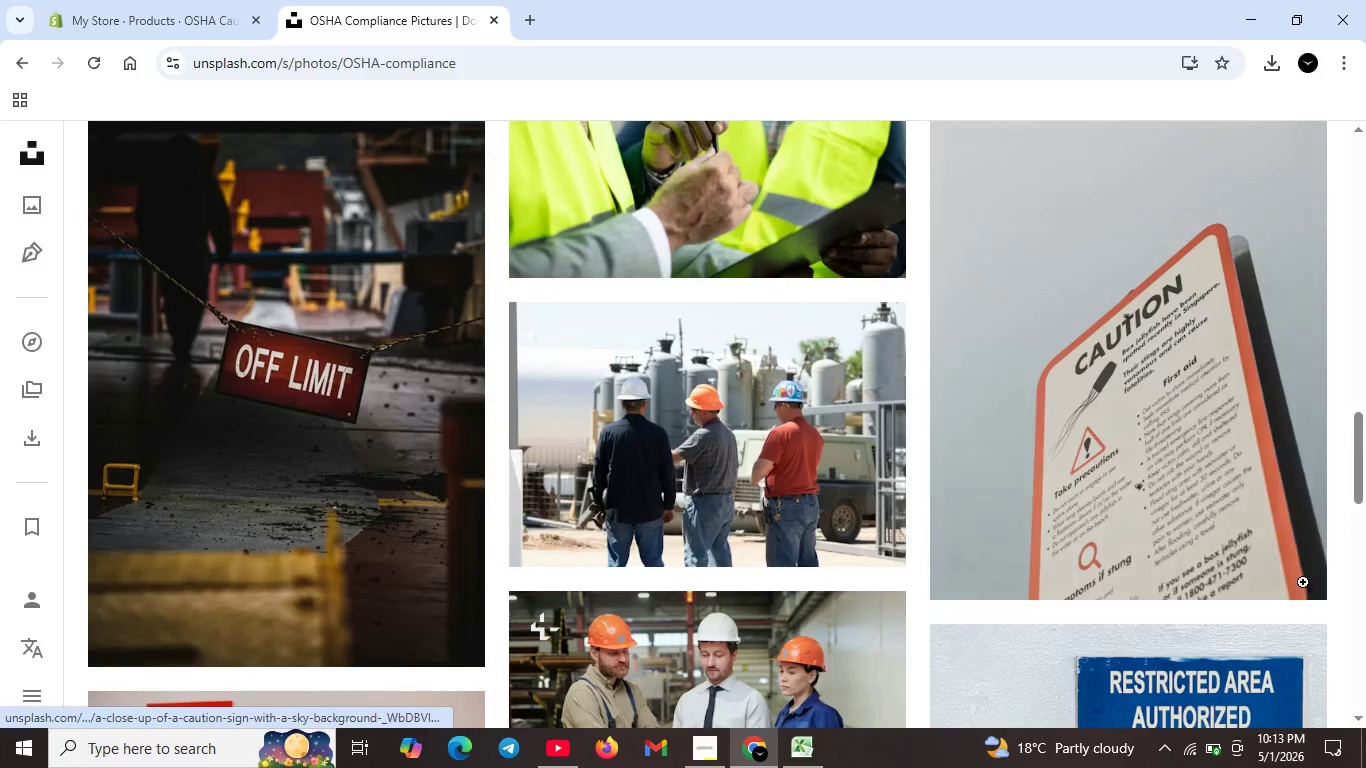 
mouse_move([1268, 564])
 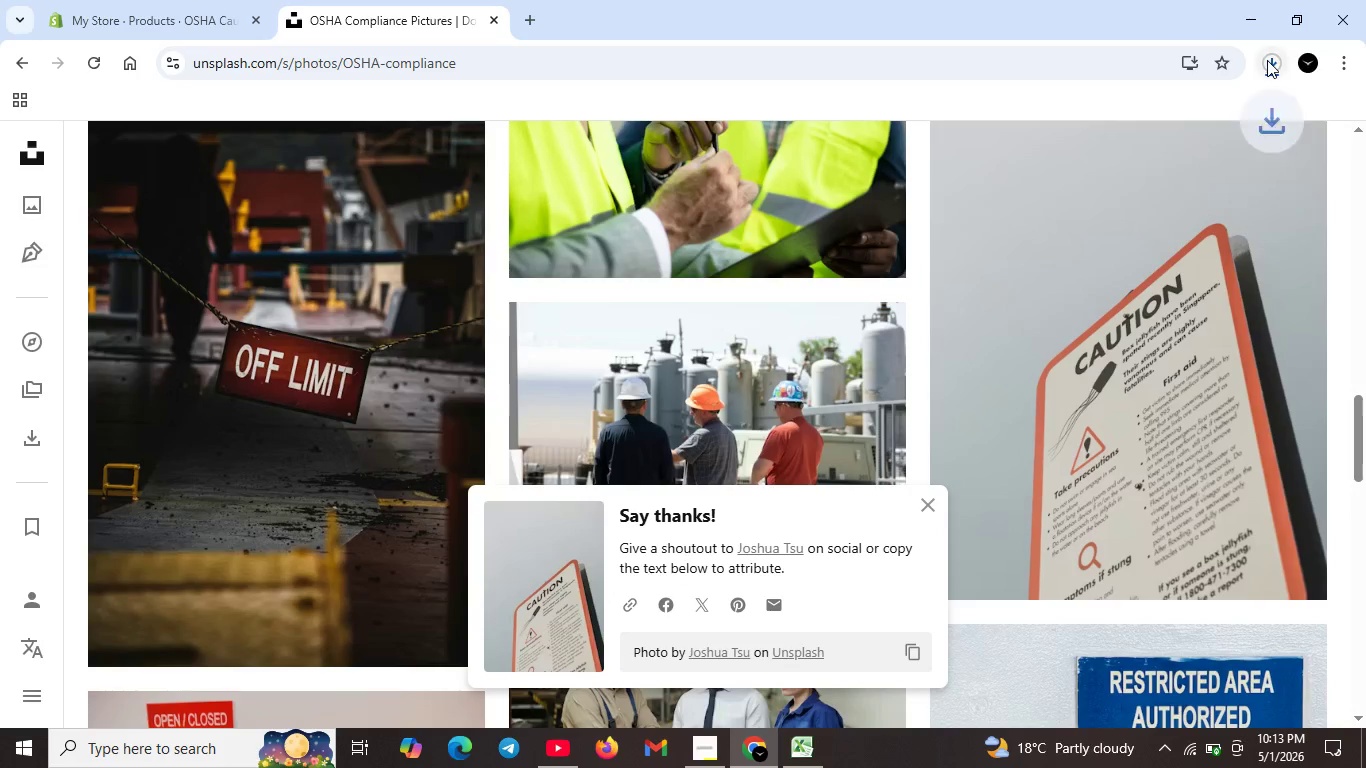 
left_click([1267, 60])
 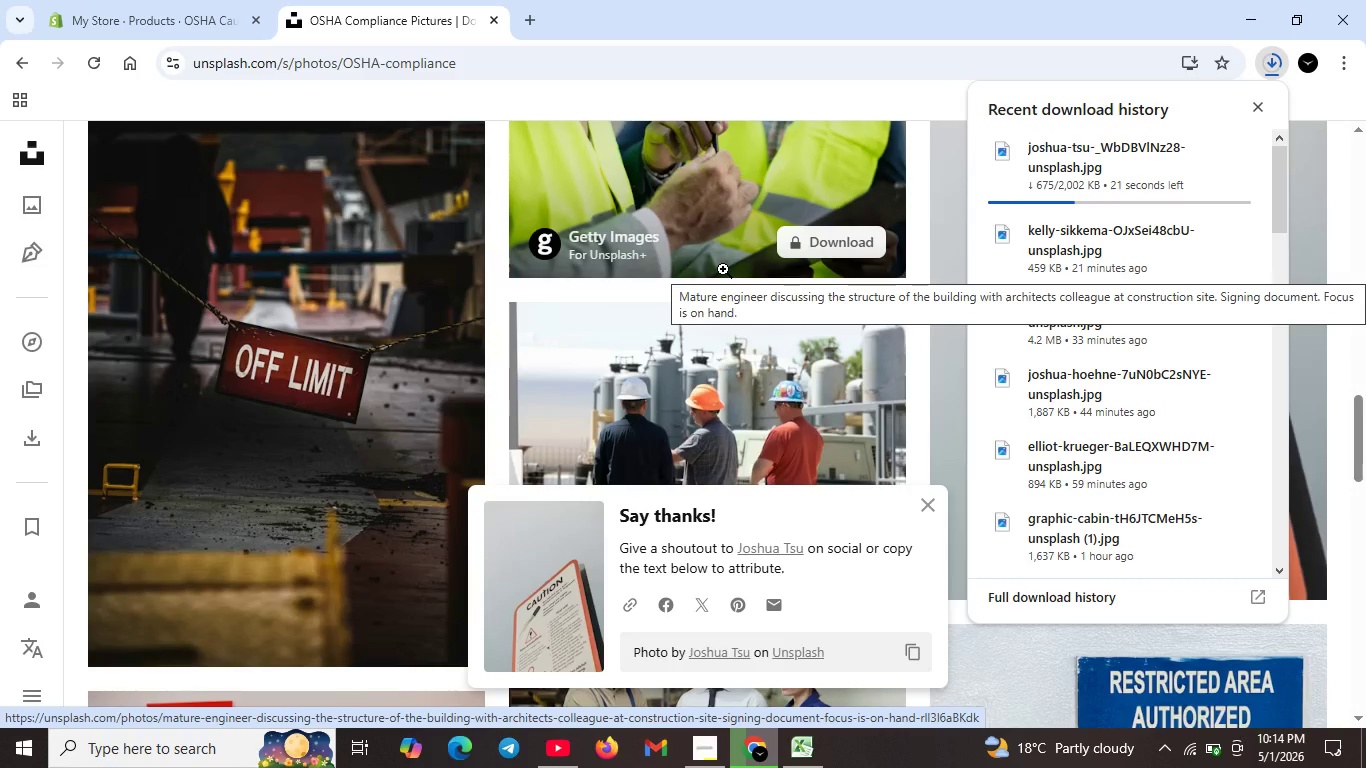 
wait(17.06)
 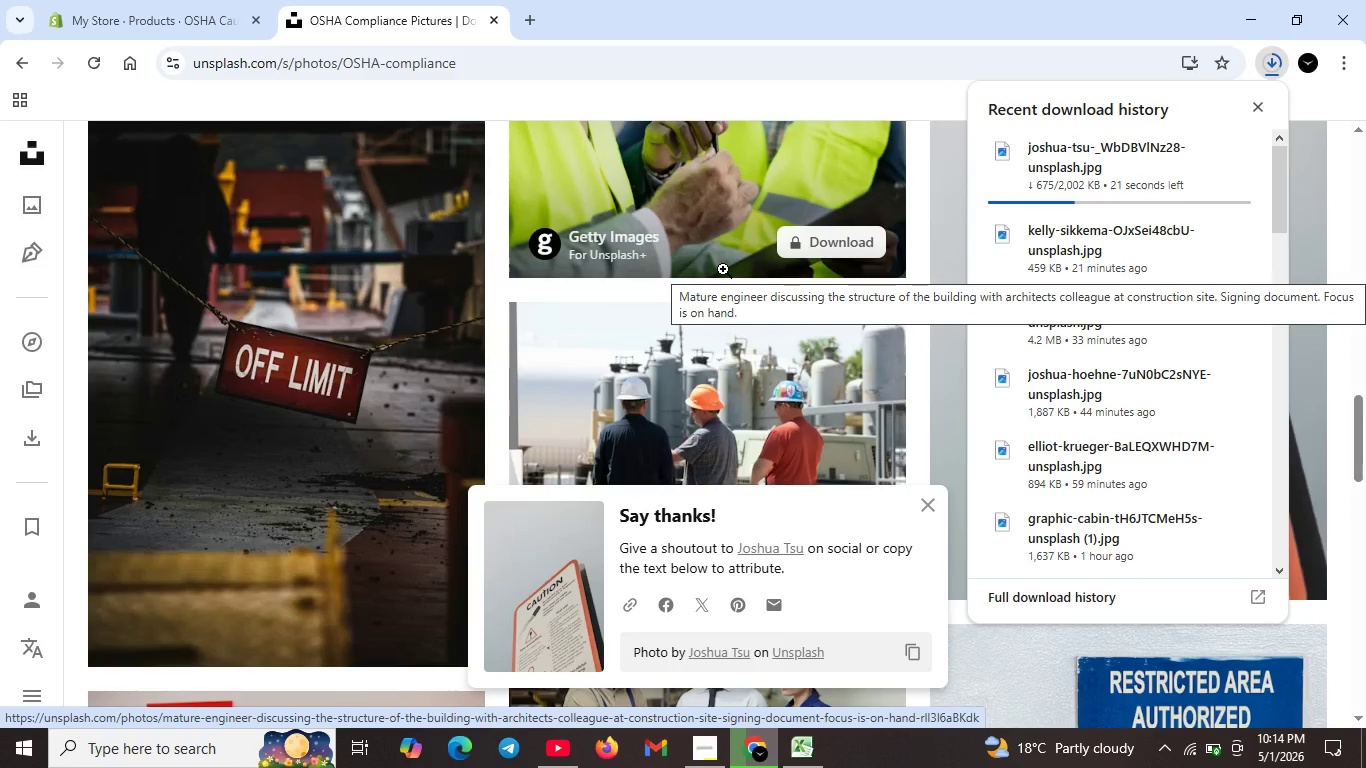 
scroll: coordinate [1029, 261], scroll_direction: up, amount: 3.0
 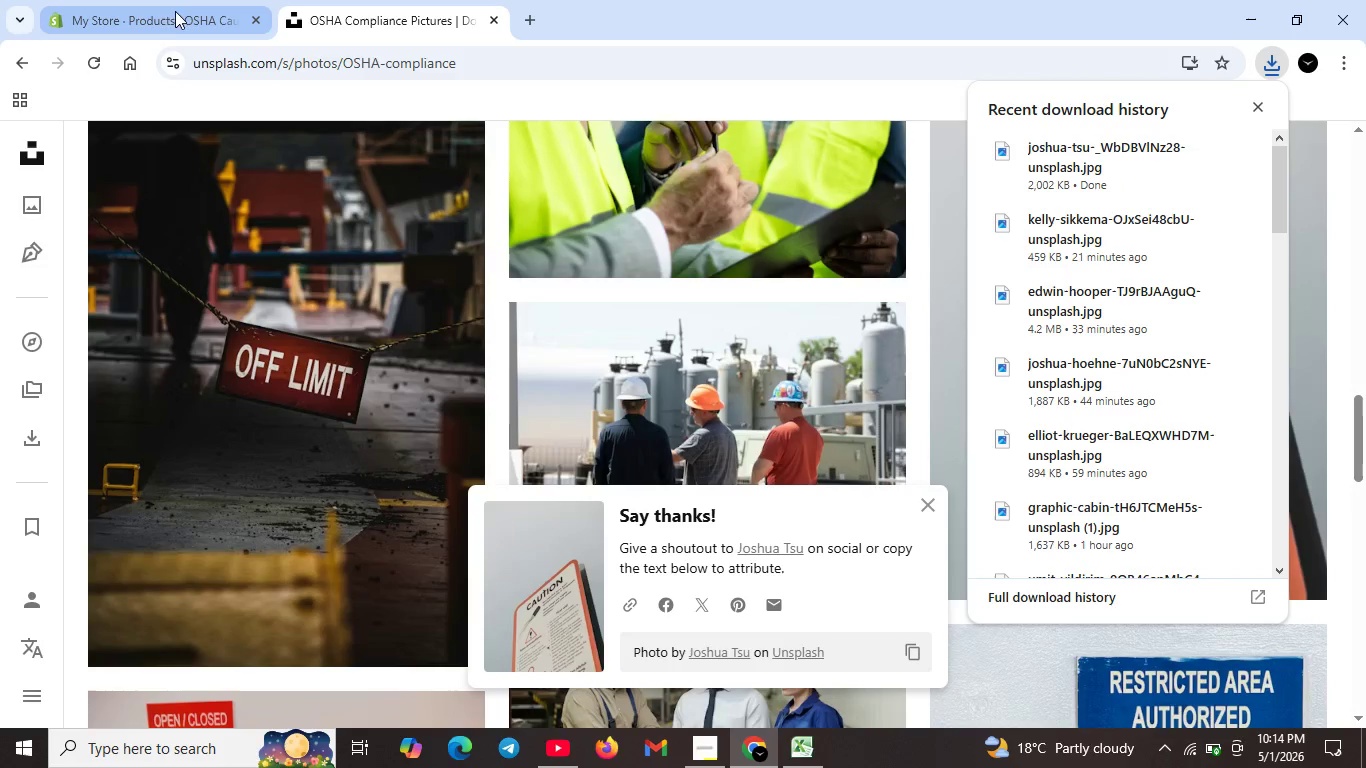 
left_click([175, 7])
 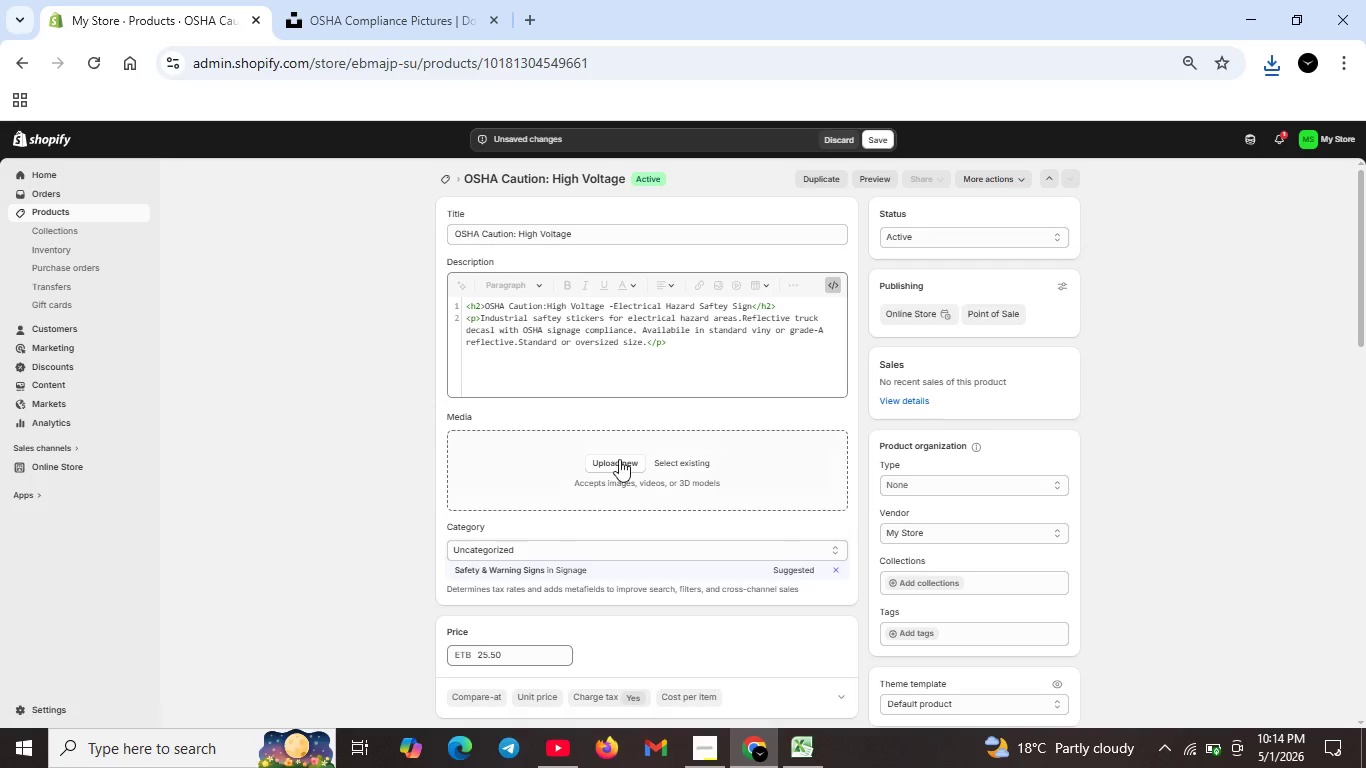 
left_click([619, 459])
 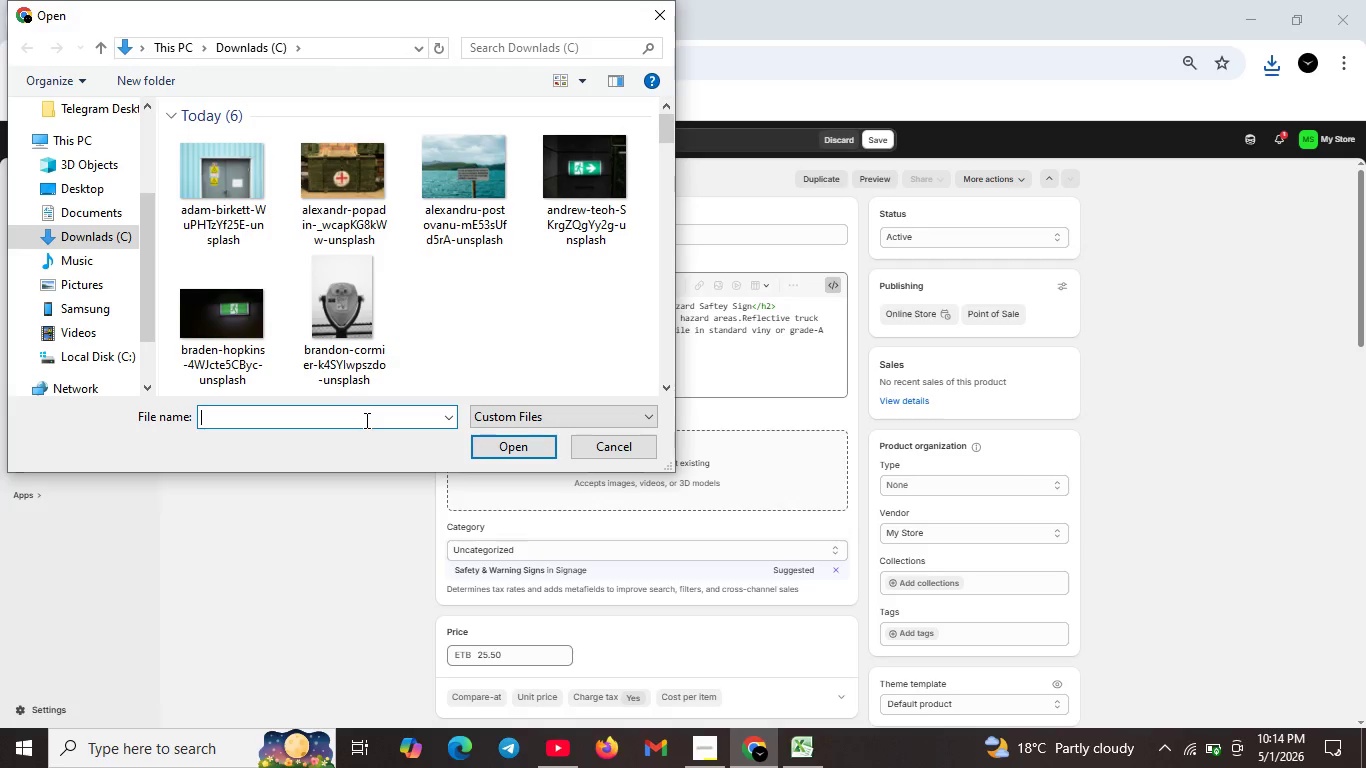 
type(joshua)
 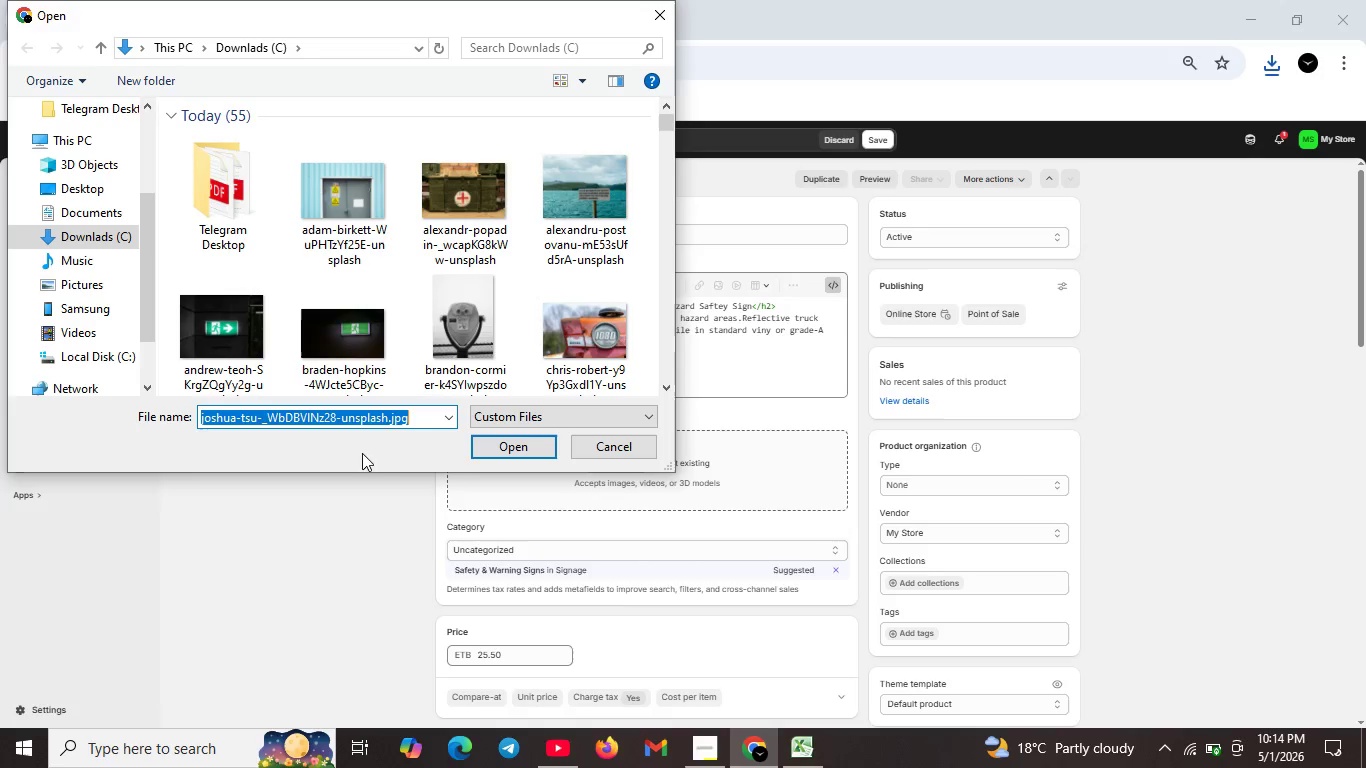 
left_click([512, 444])
 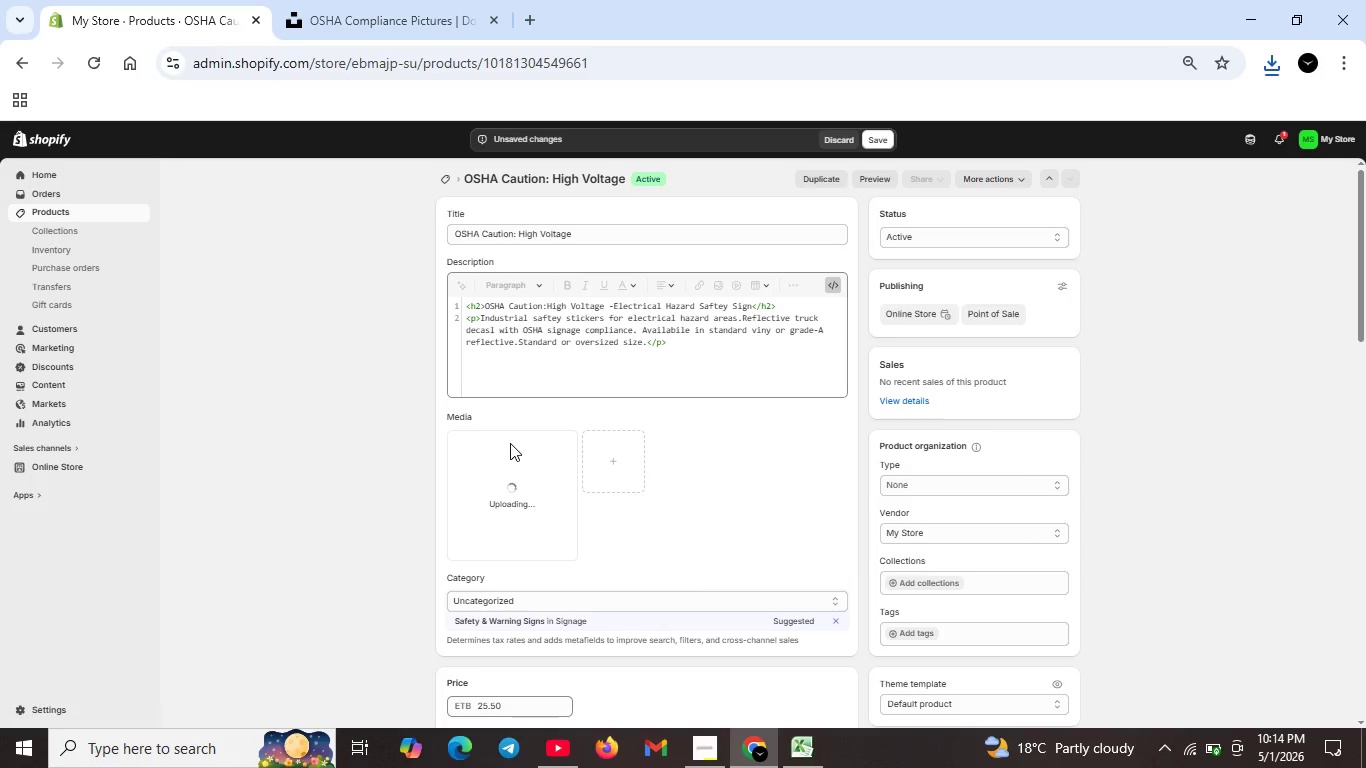 
wait(14.77)
 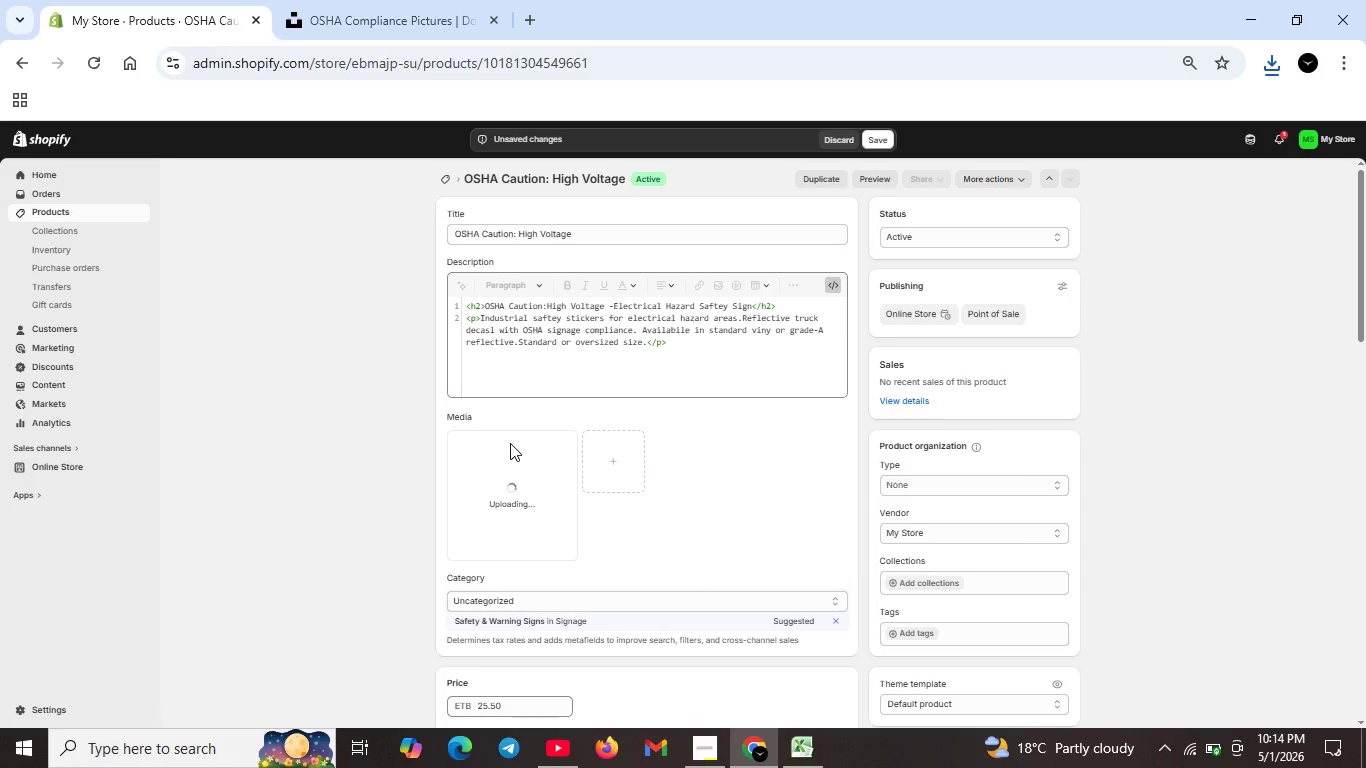 
left_click([713, 745])